 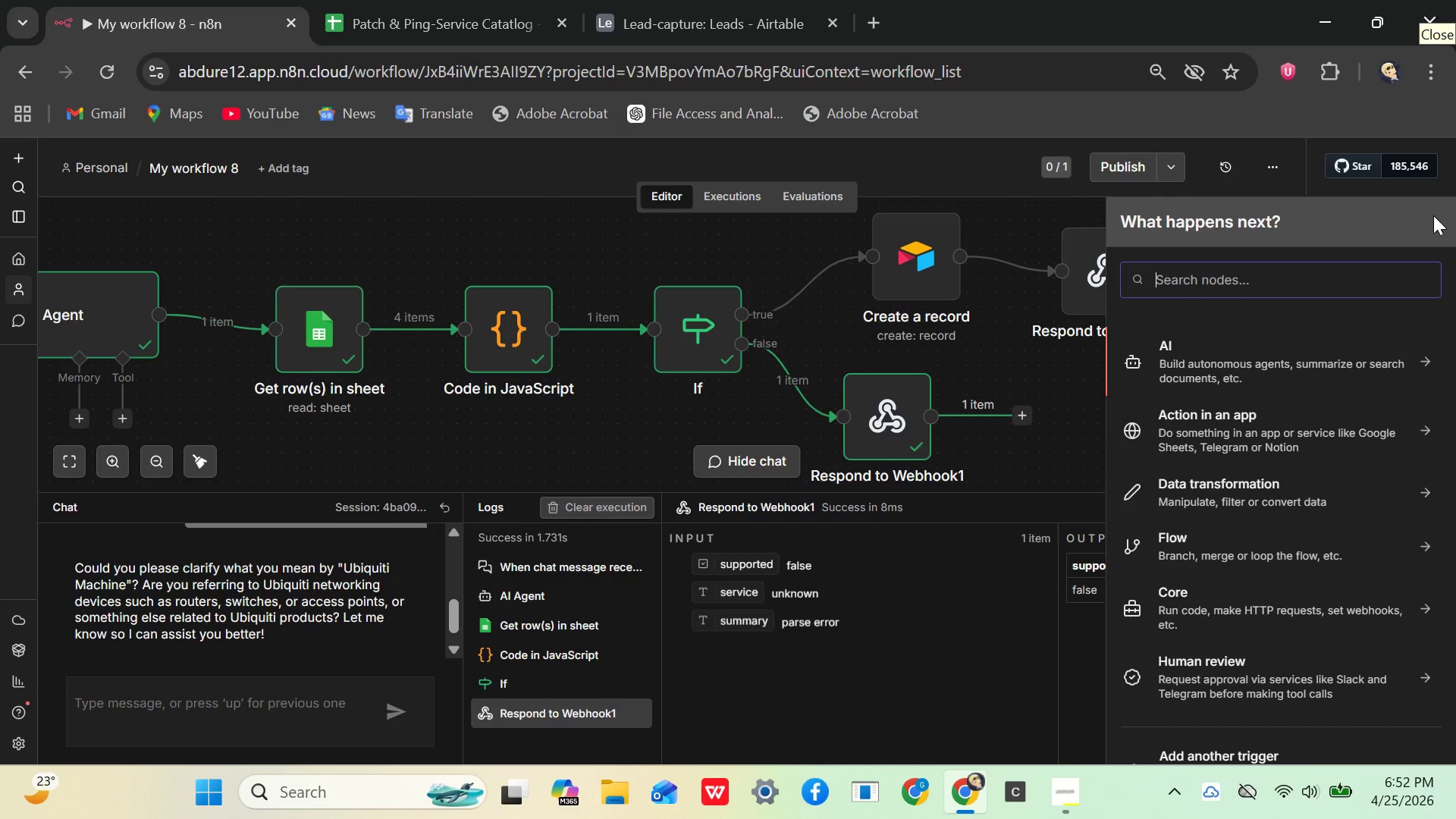 
type(err)
 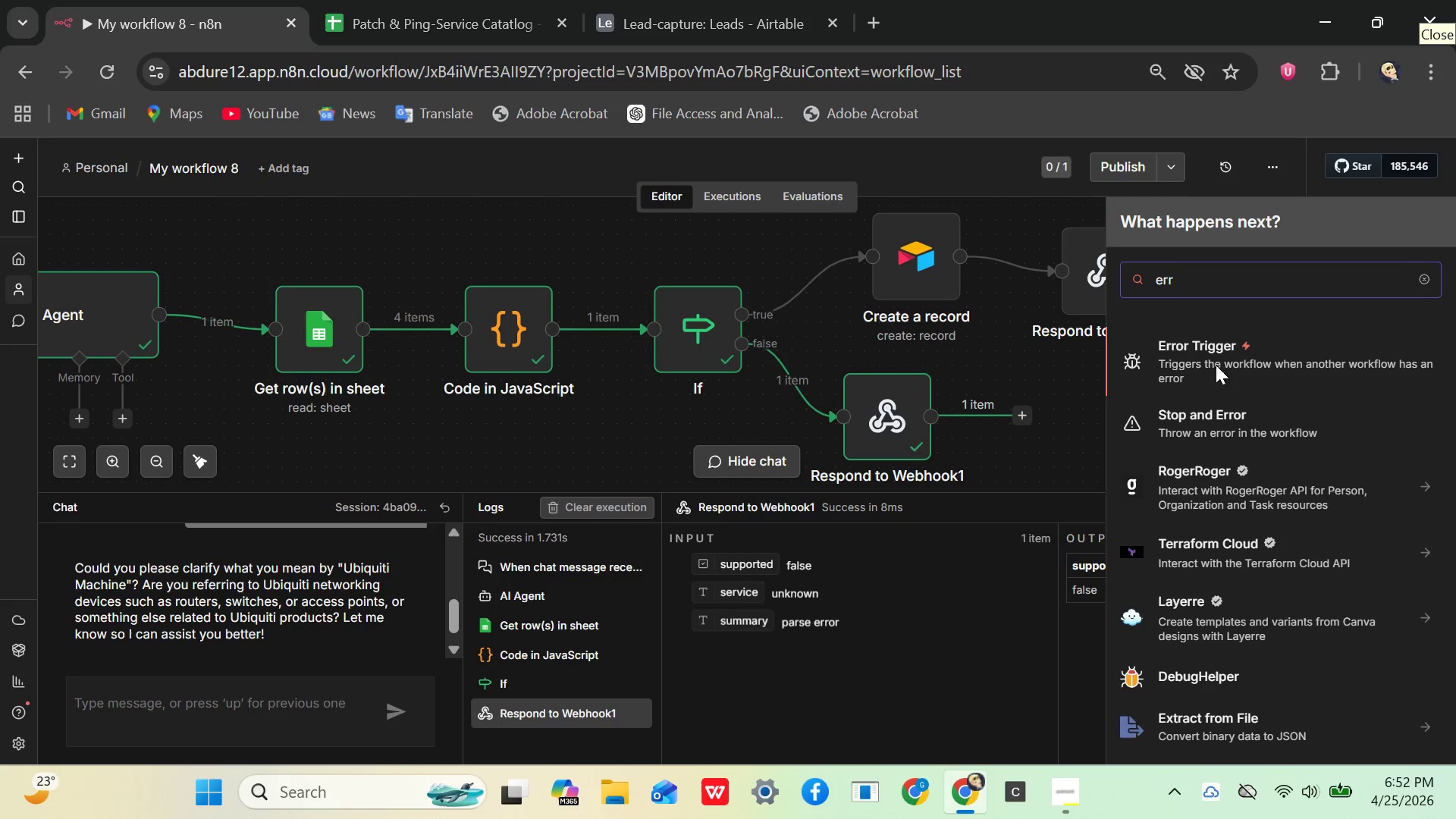 
left_click([1218, 375])
 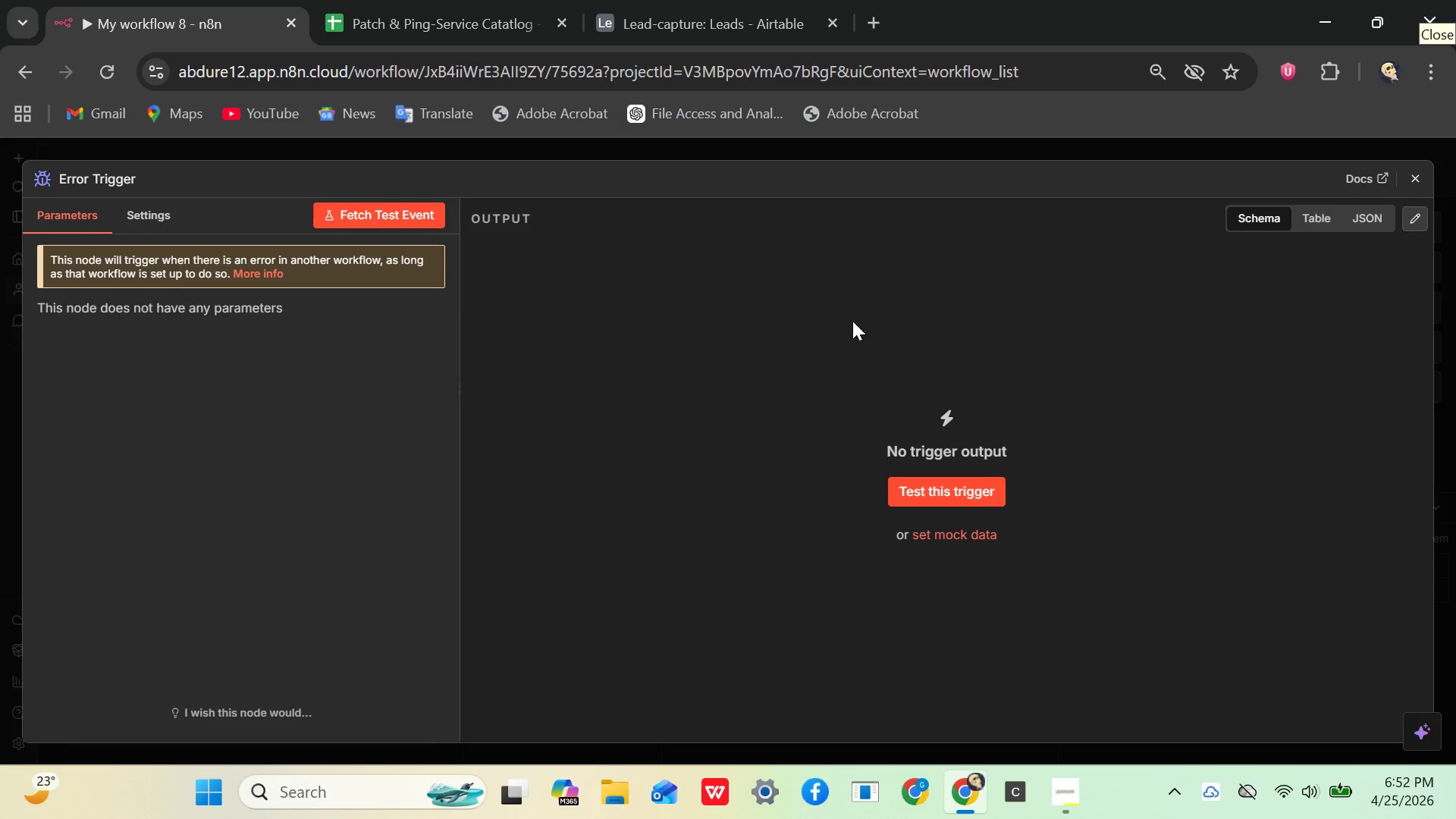 
wait(8.11)
 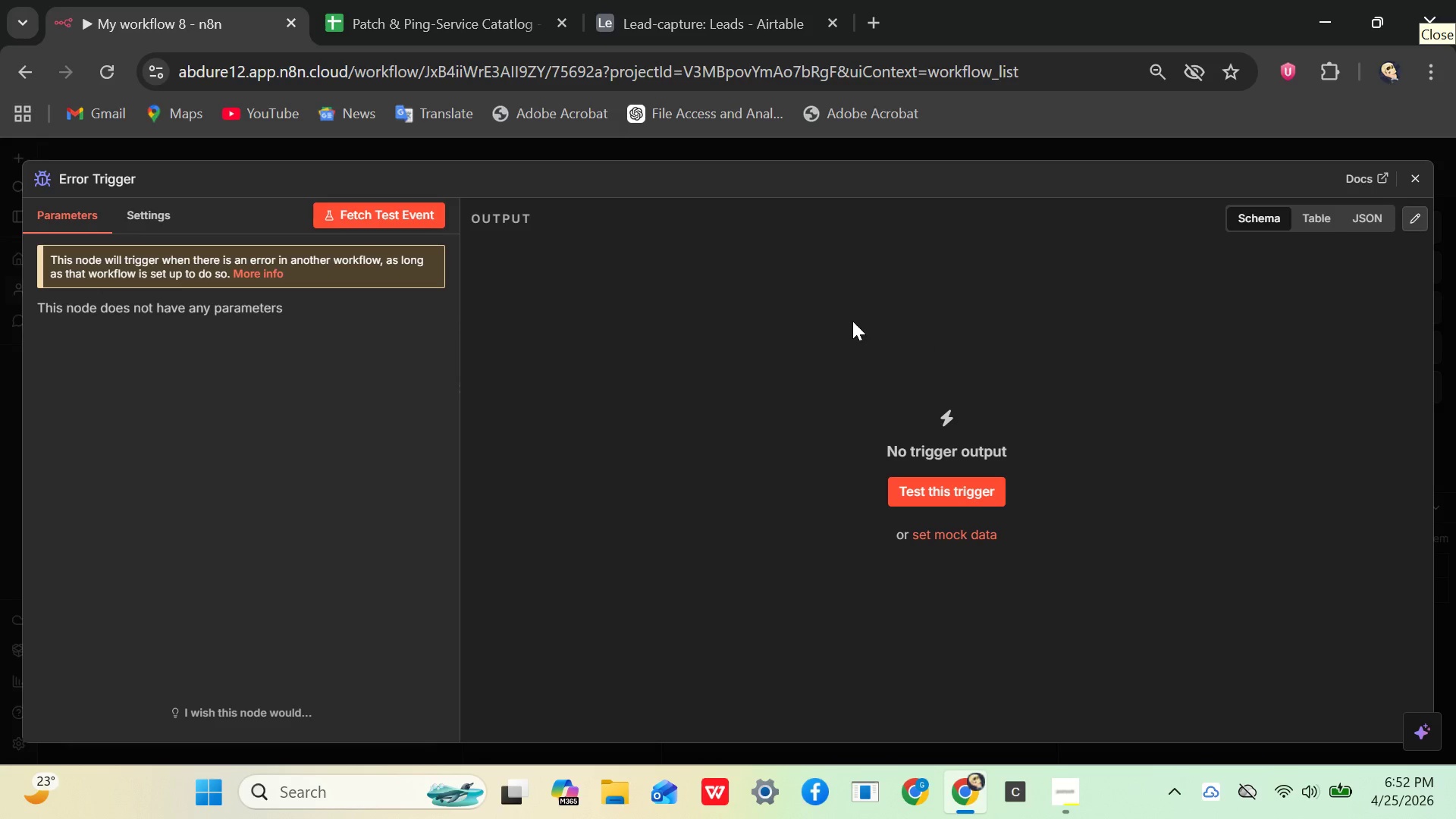 
left_click([951, 486])
 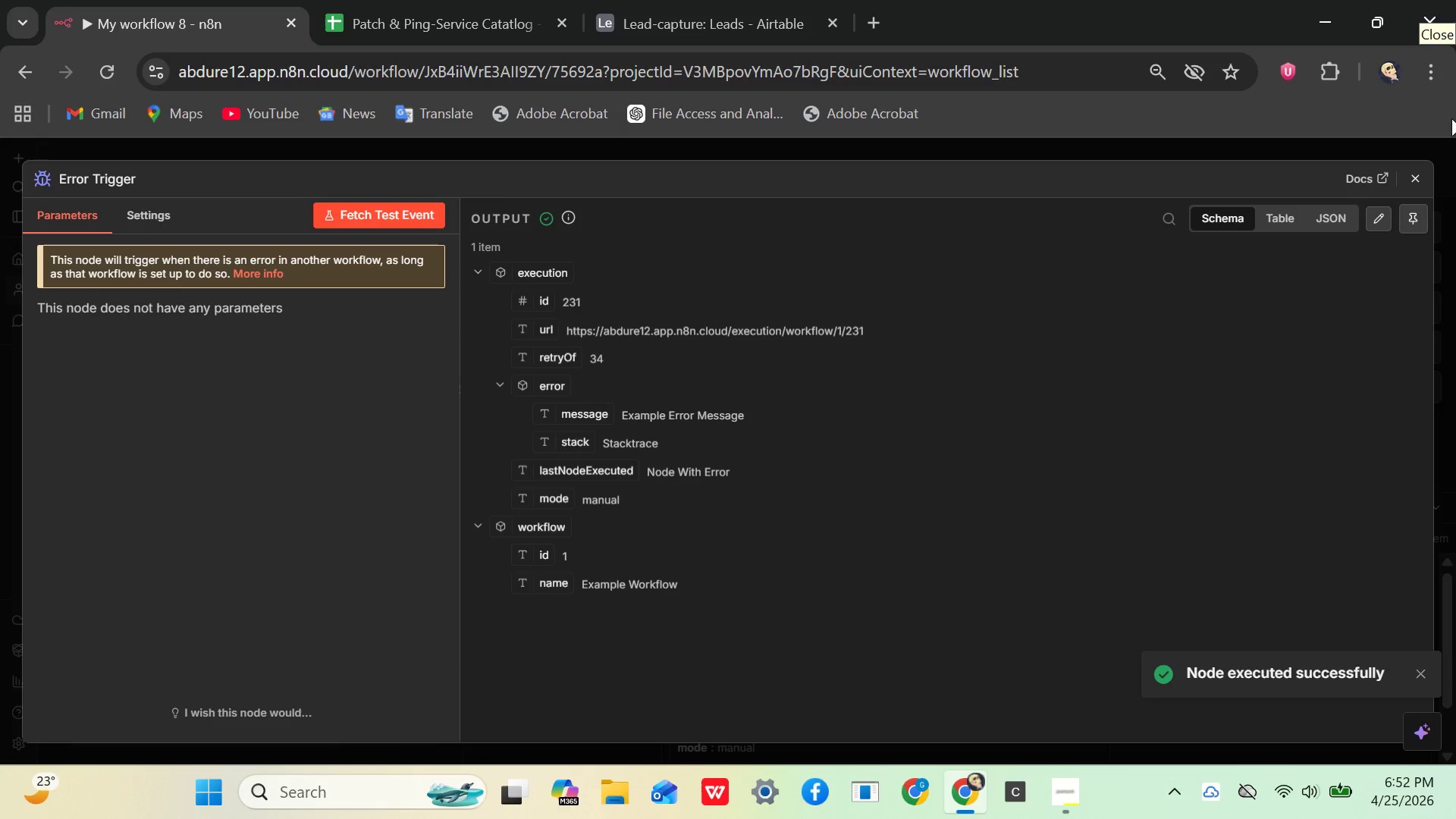 
wait(8.67)
 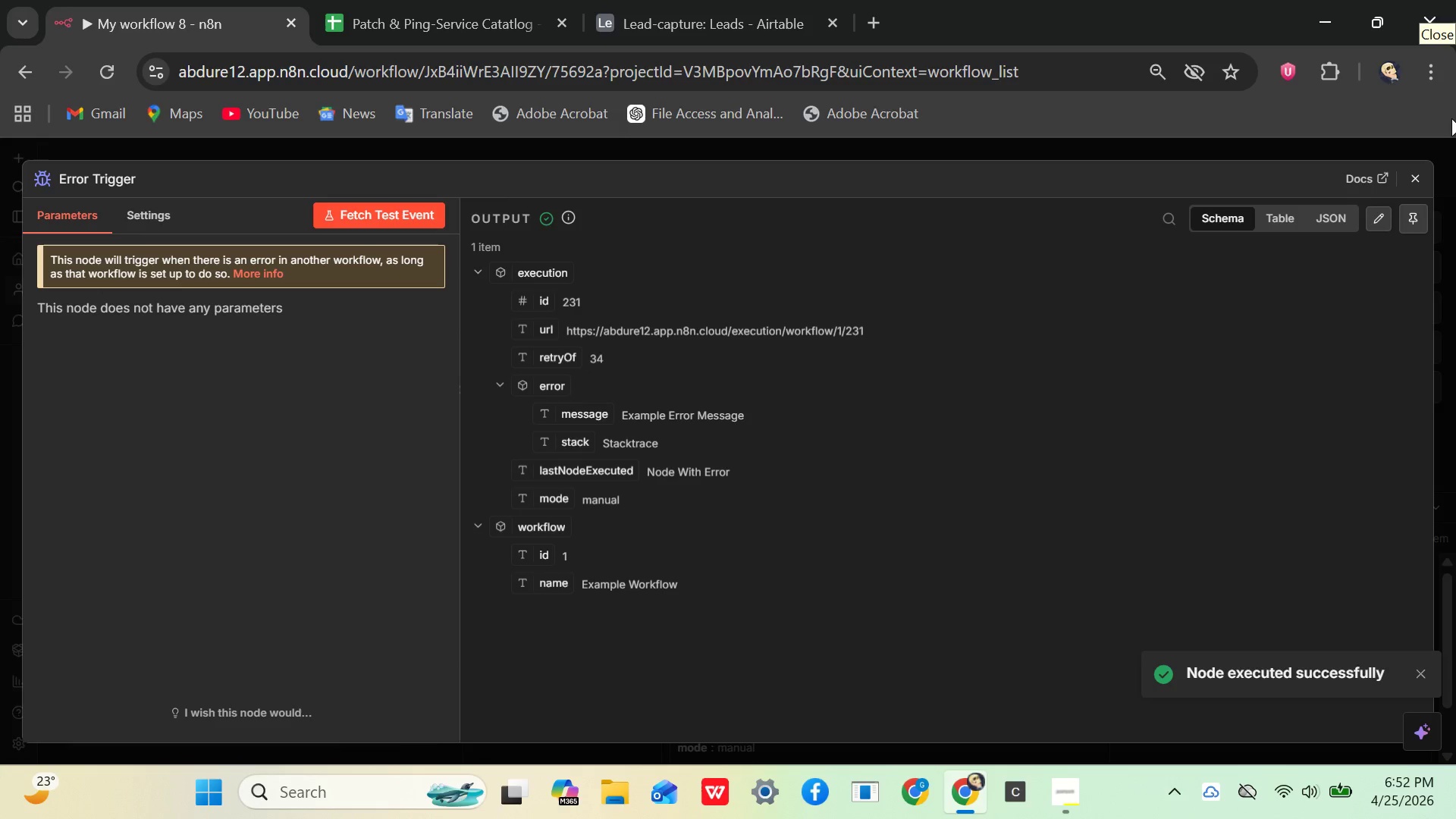 
left_click([1419, 169])
 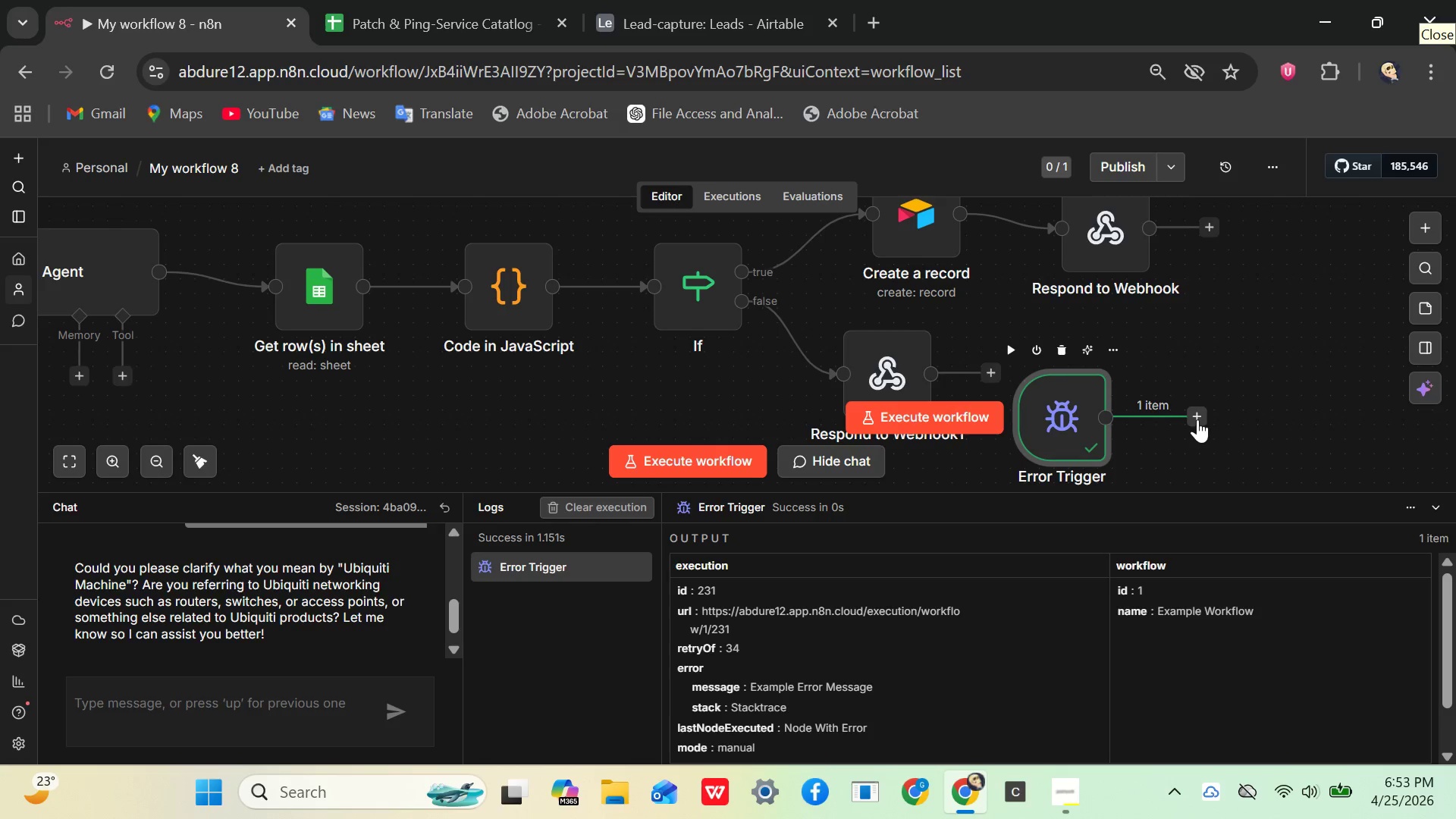 
wait(53.94)
 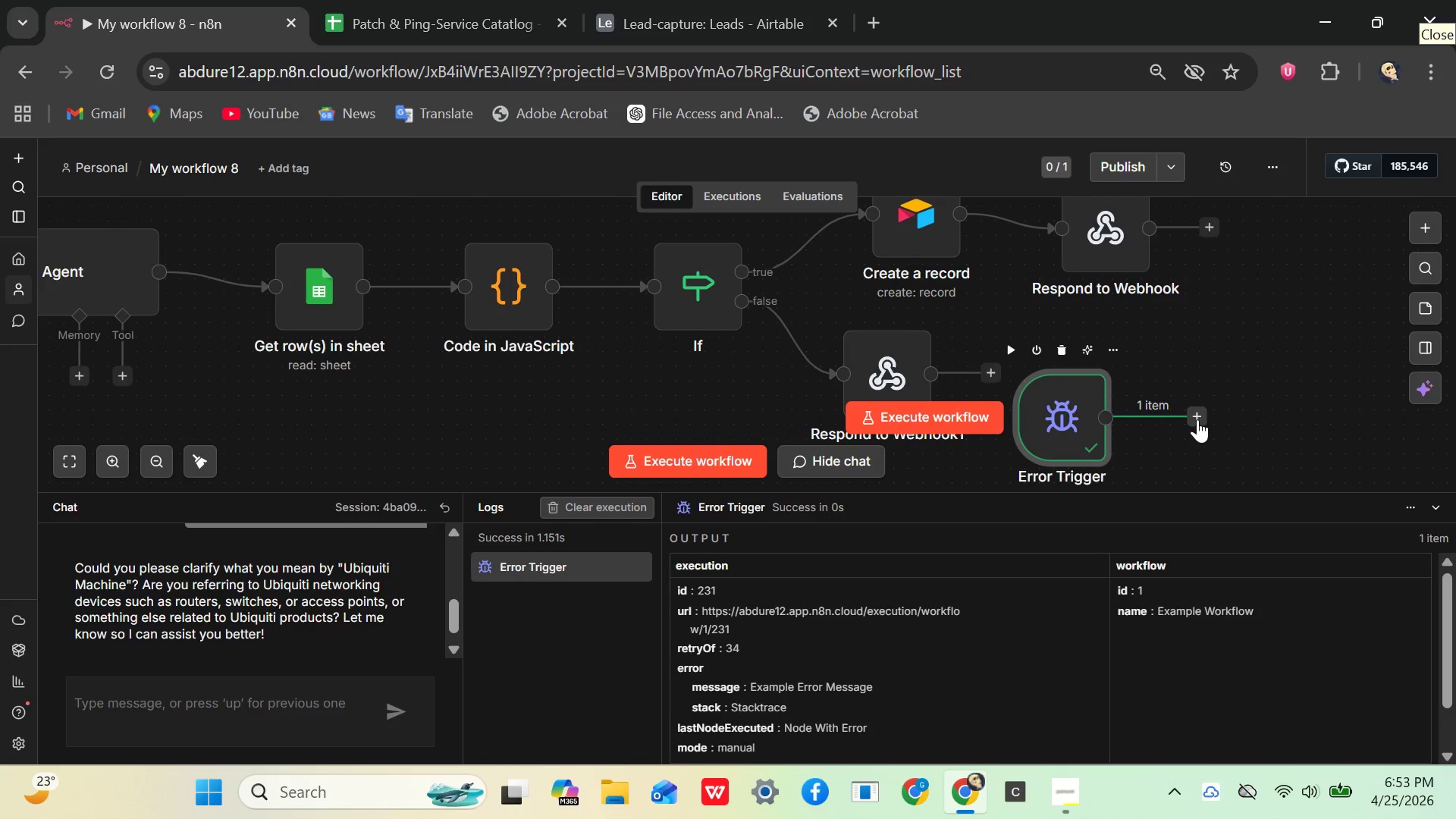 
left_click([1194, 413])
 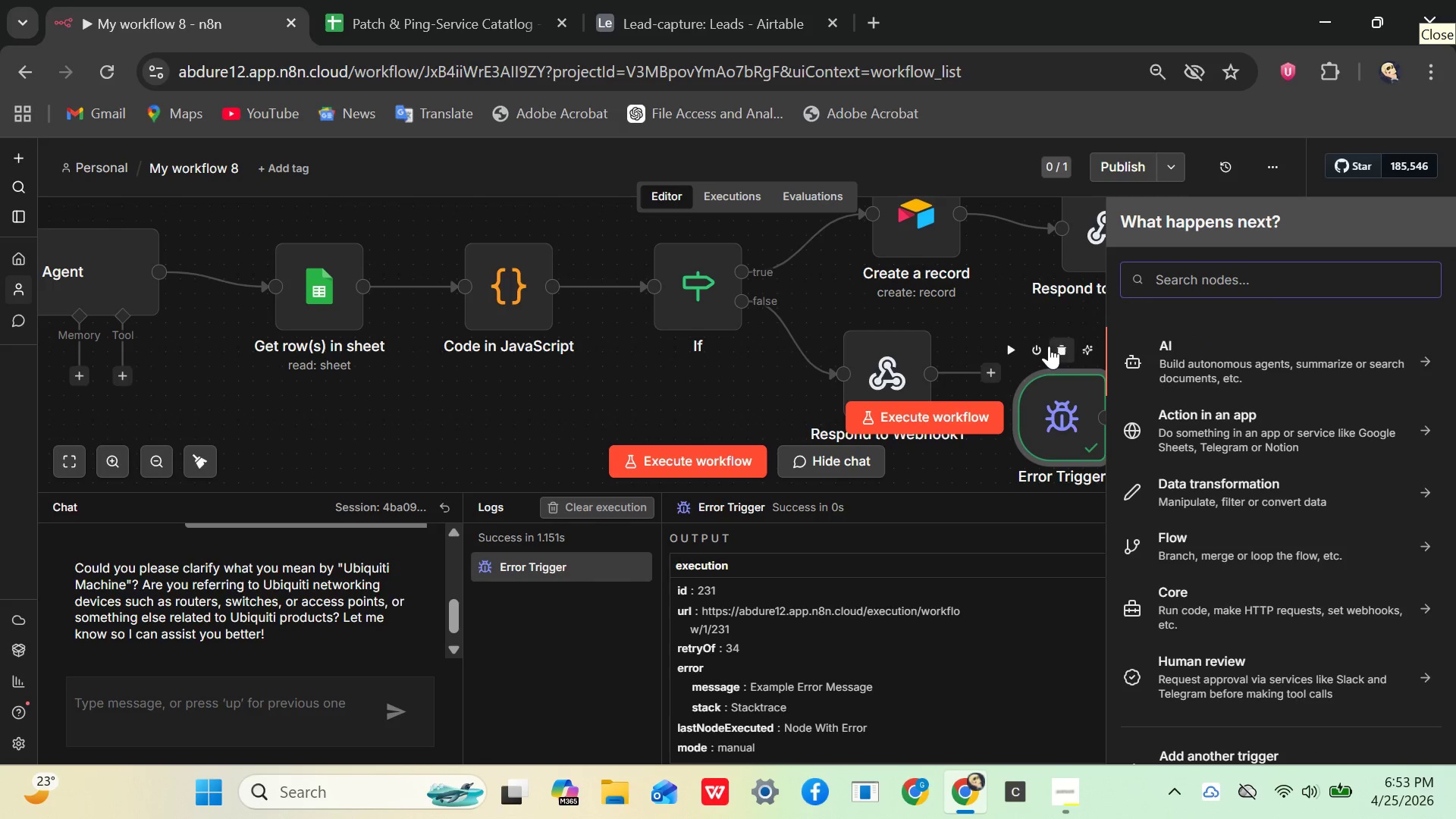 
wait(5.44)
 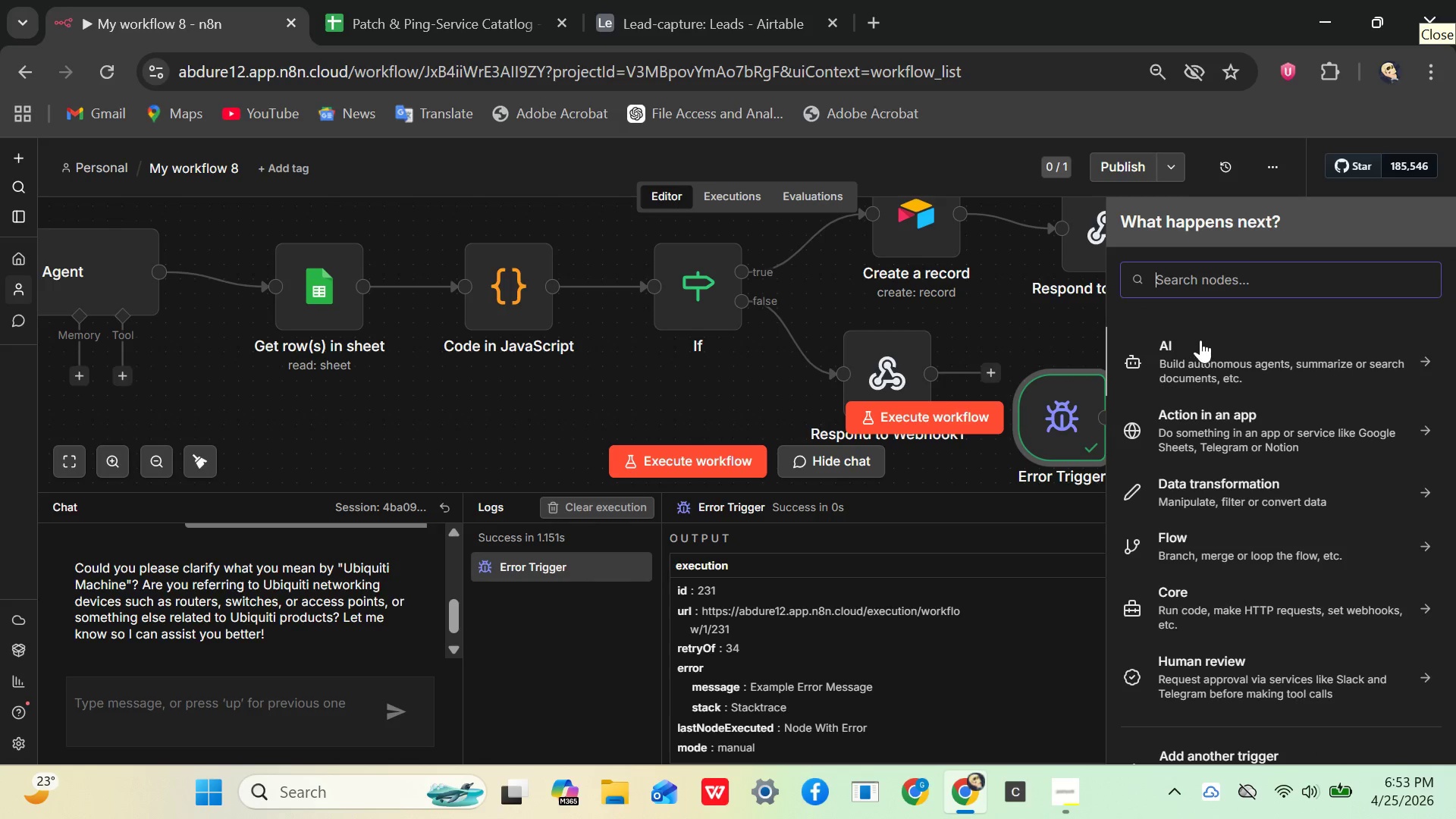 
left_click([989, 314])
 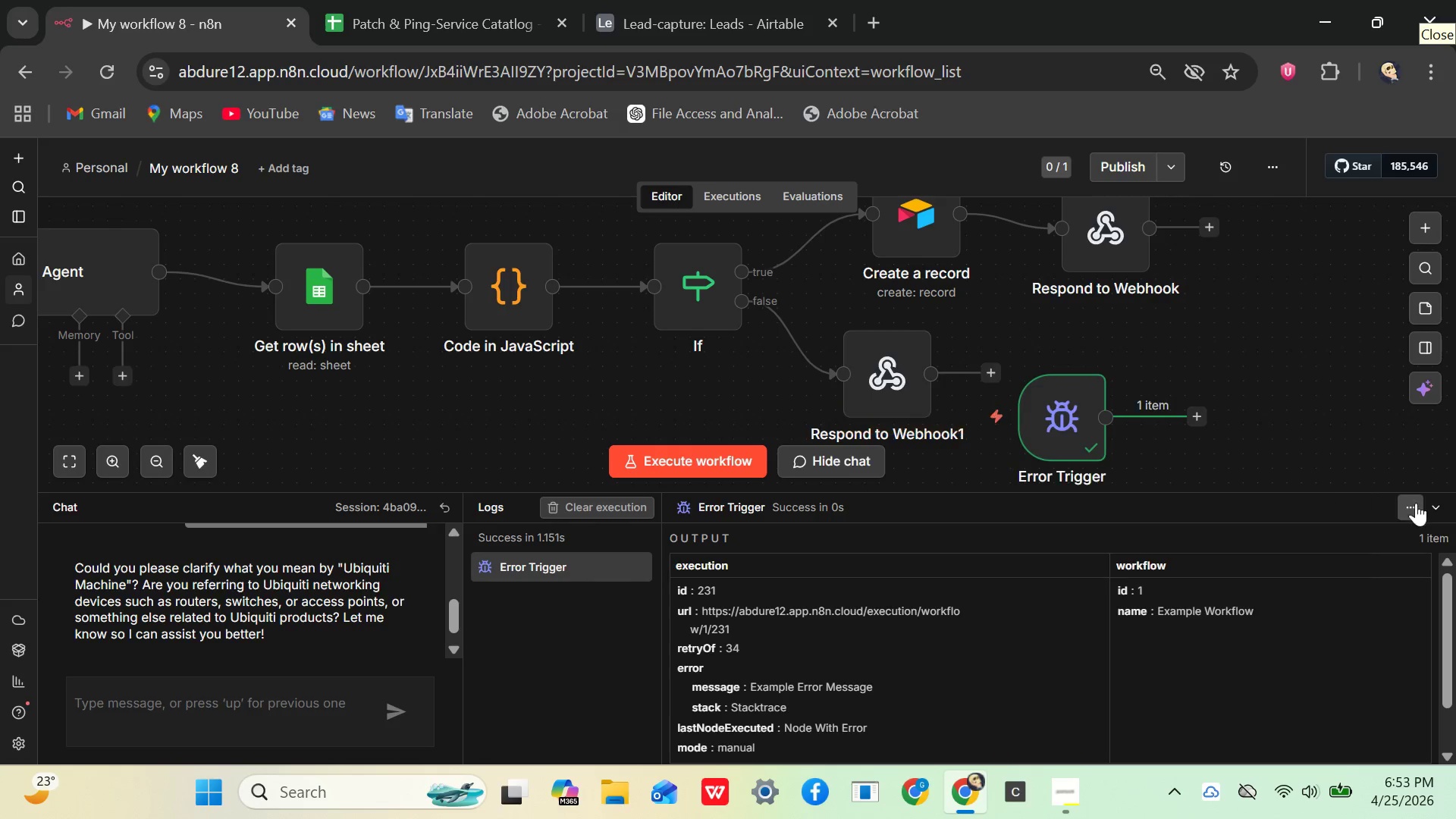 
left_click([1437, 504])
 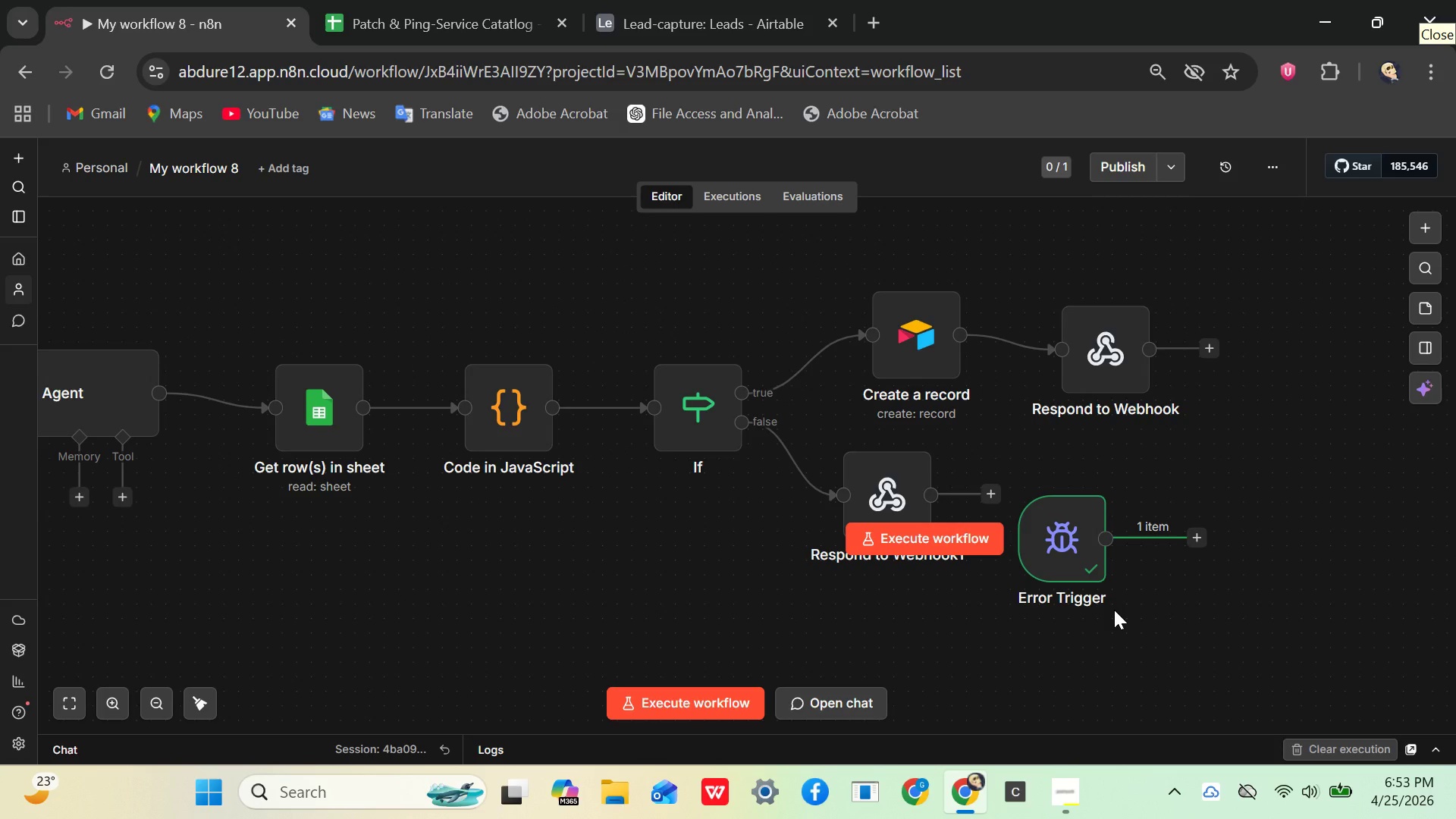 
wait(12.67)
 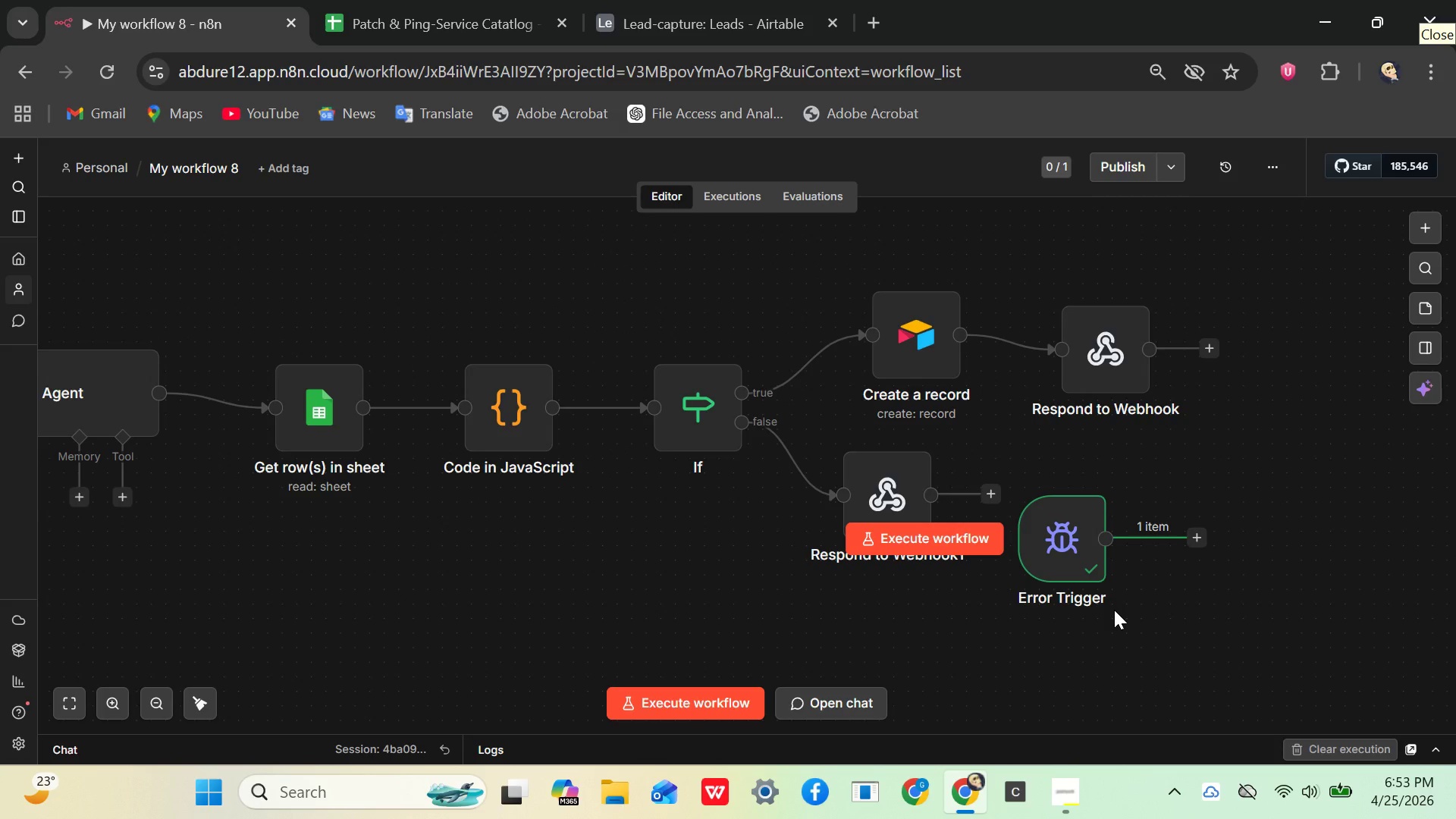 
left_click([1051, 789])